 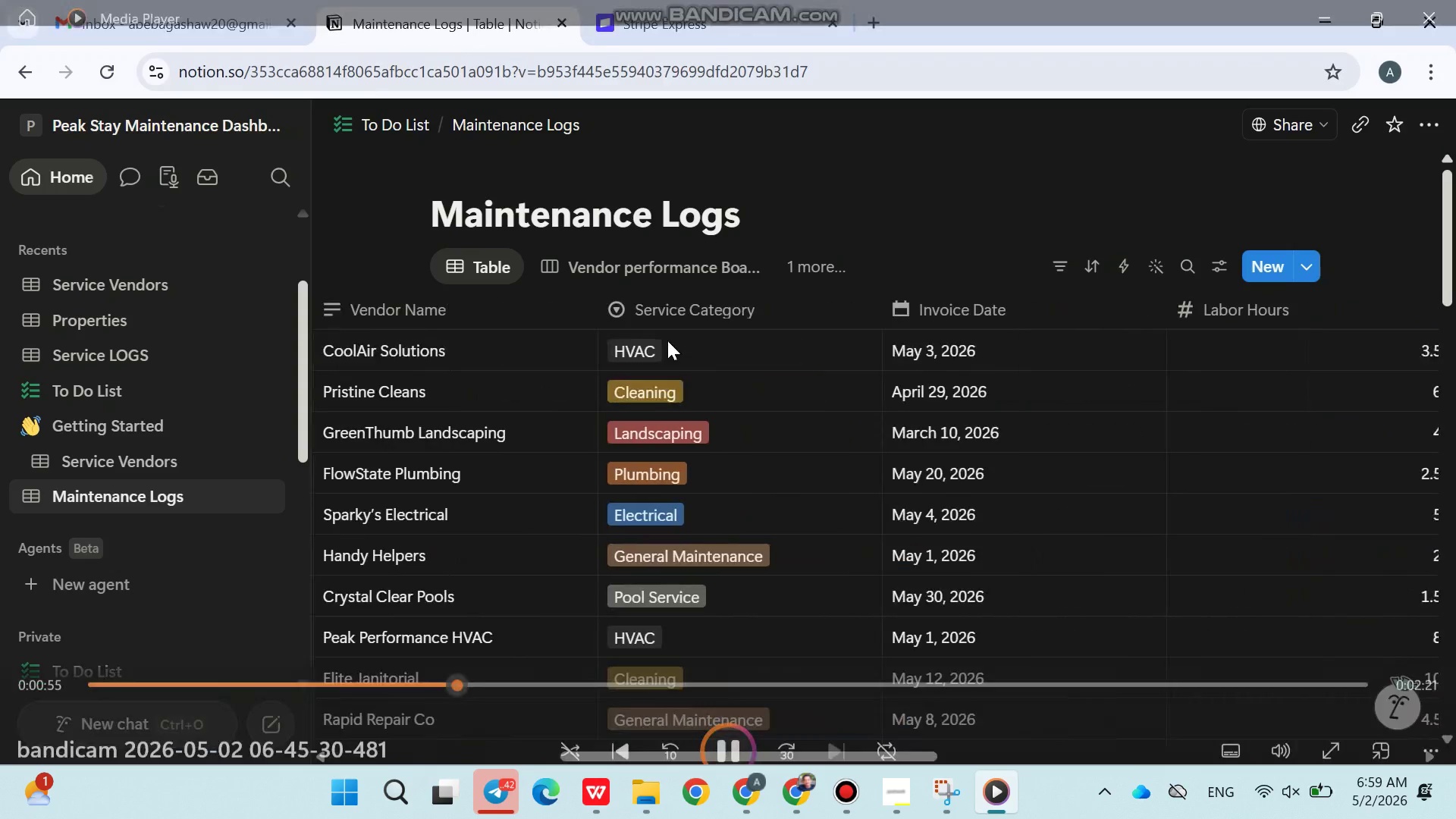 
scroll: coordinate [717, 275], scroll_direction: down, amount: 7.0
 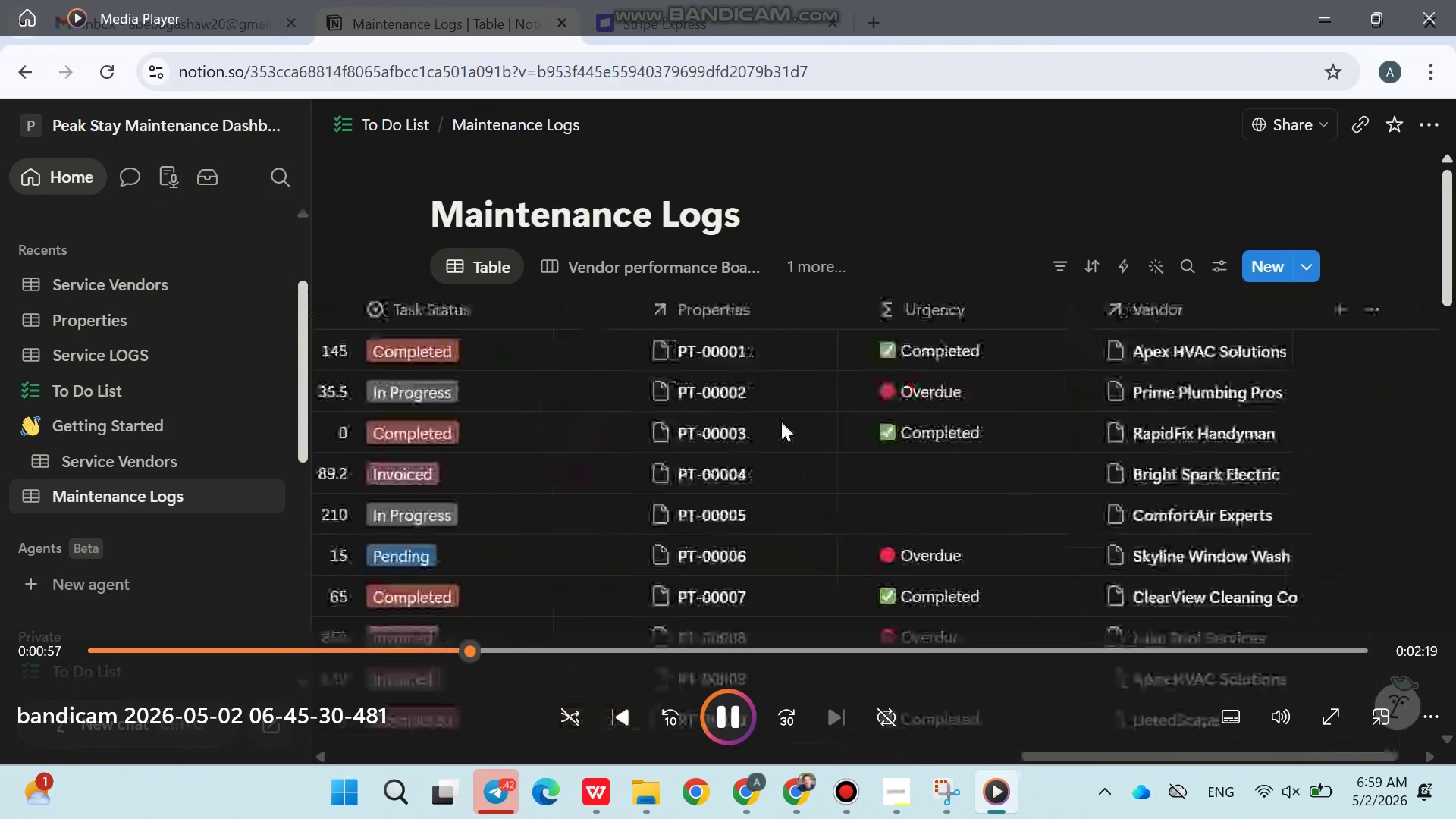 
scroll: coordinate [781, 422], scroll_direction: none, amount: 0.0
 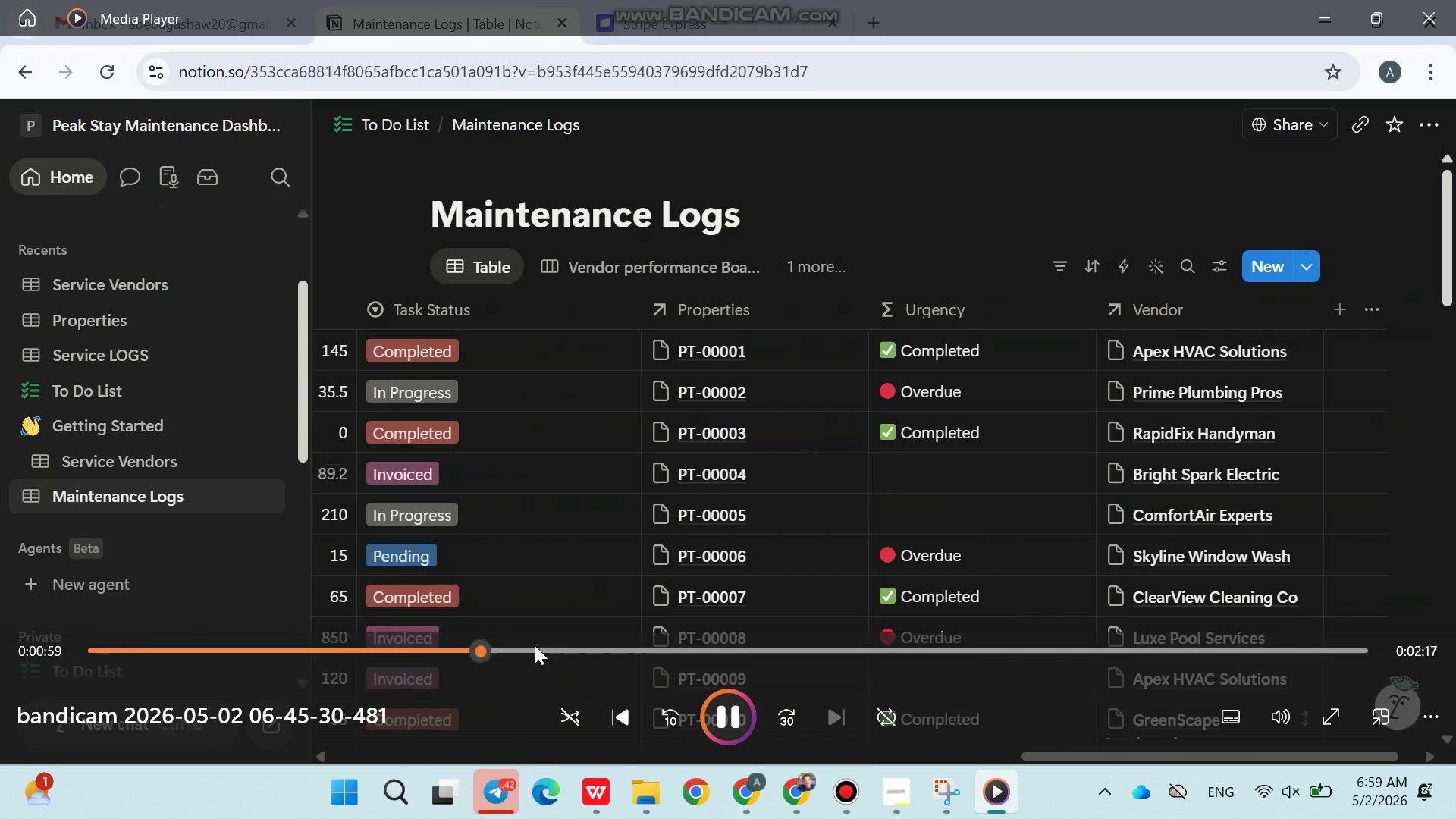 
left_click([535, 645])
 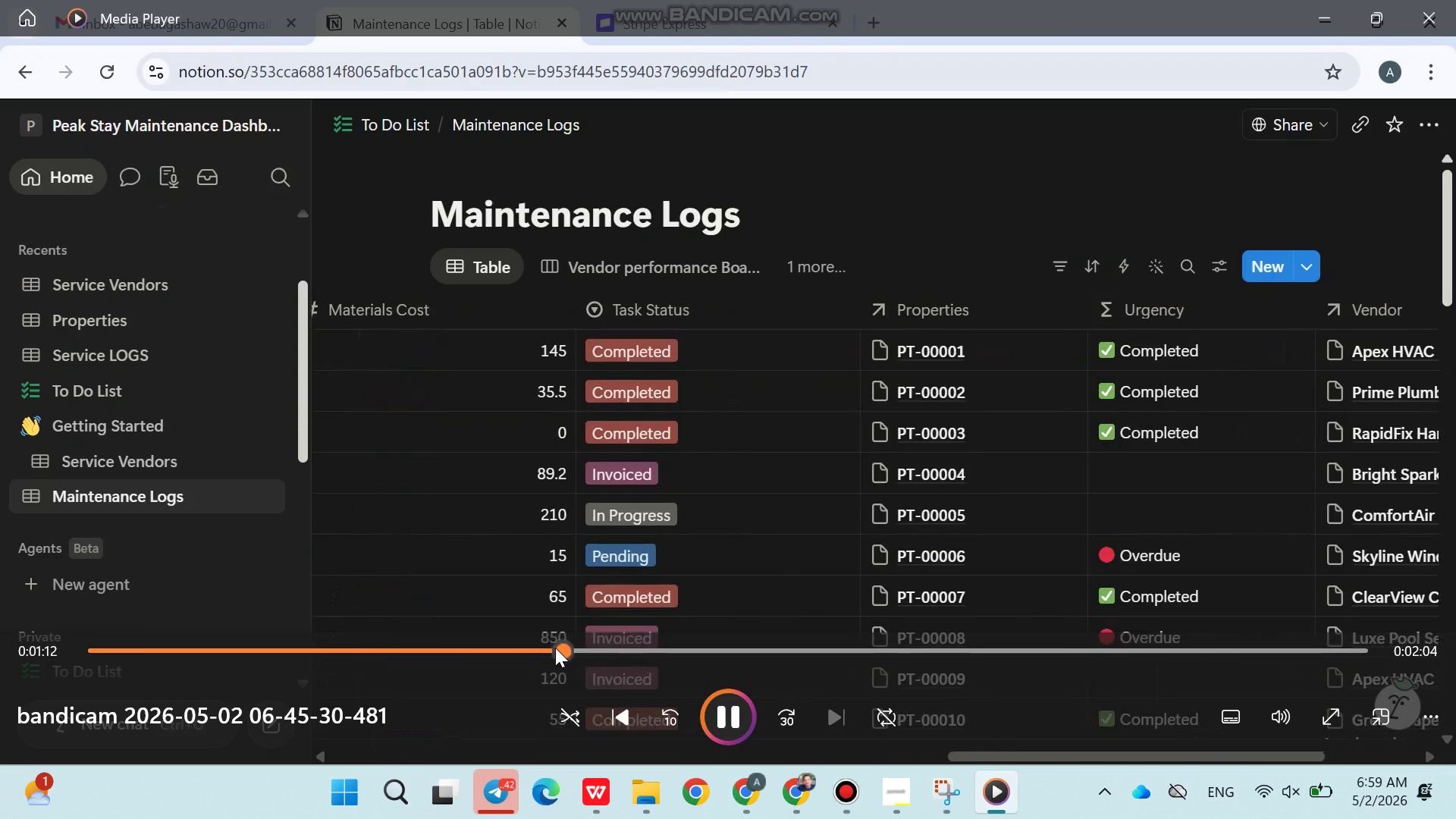 
wait(5.55)
 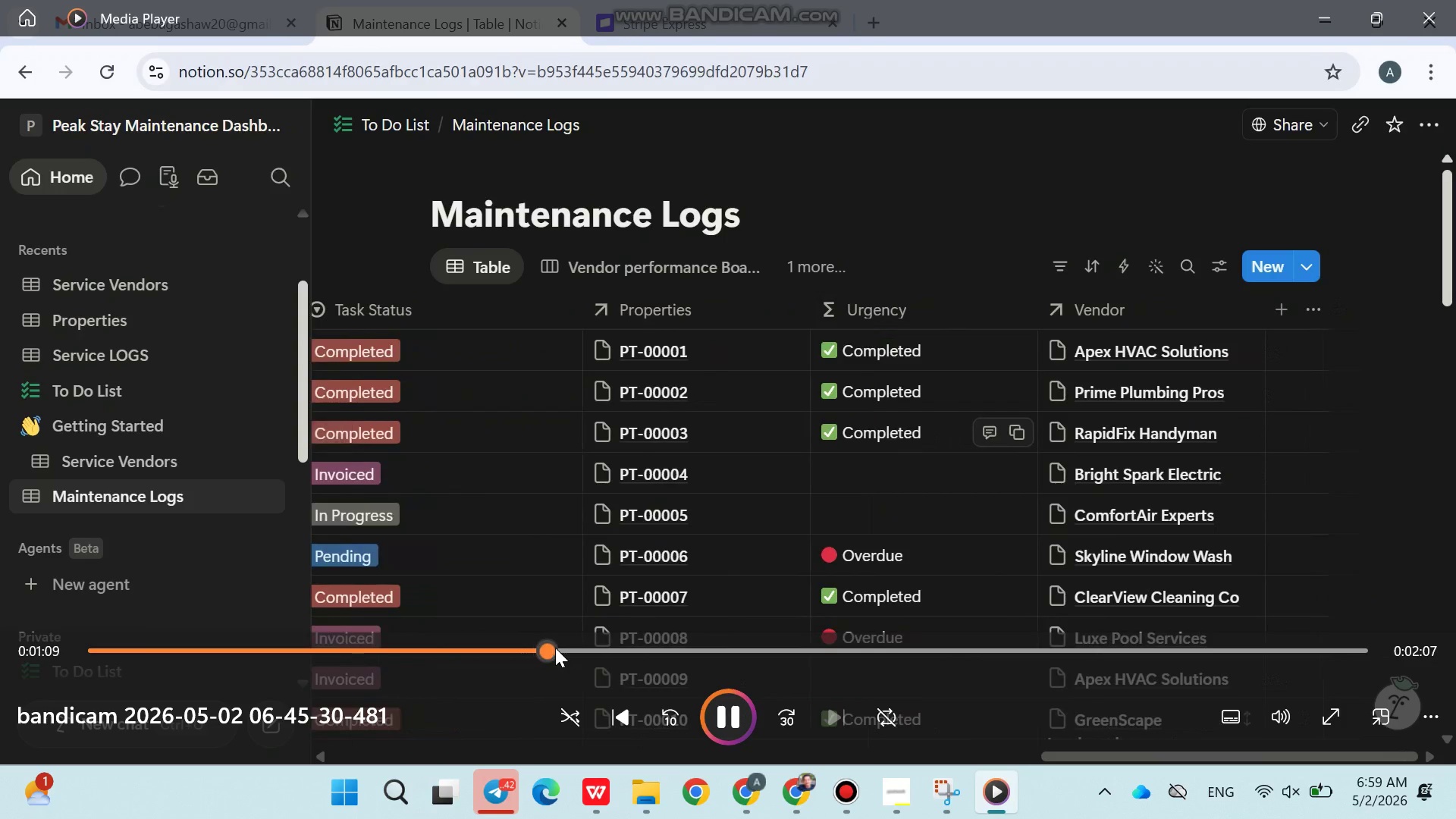 
scroll: coordinate [688, 488], scroll_direction: down, amount: 1.0
 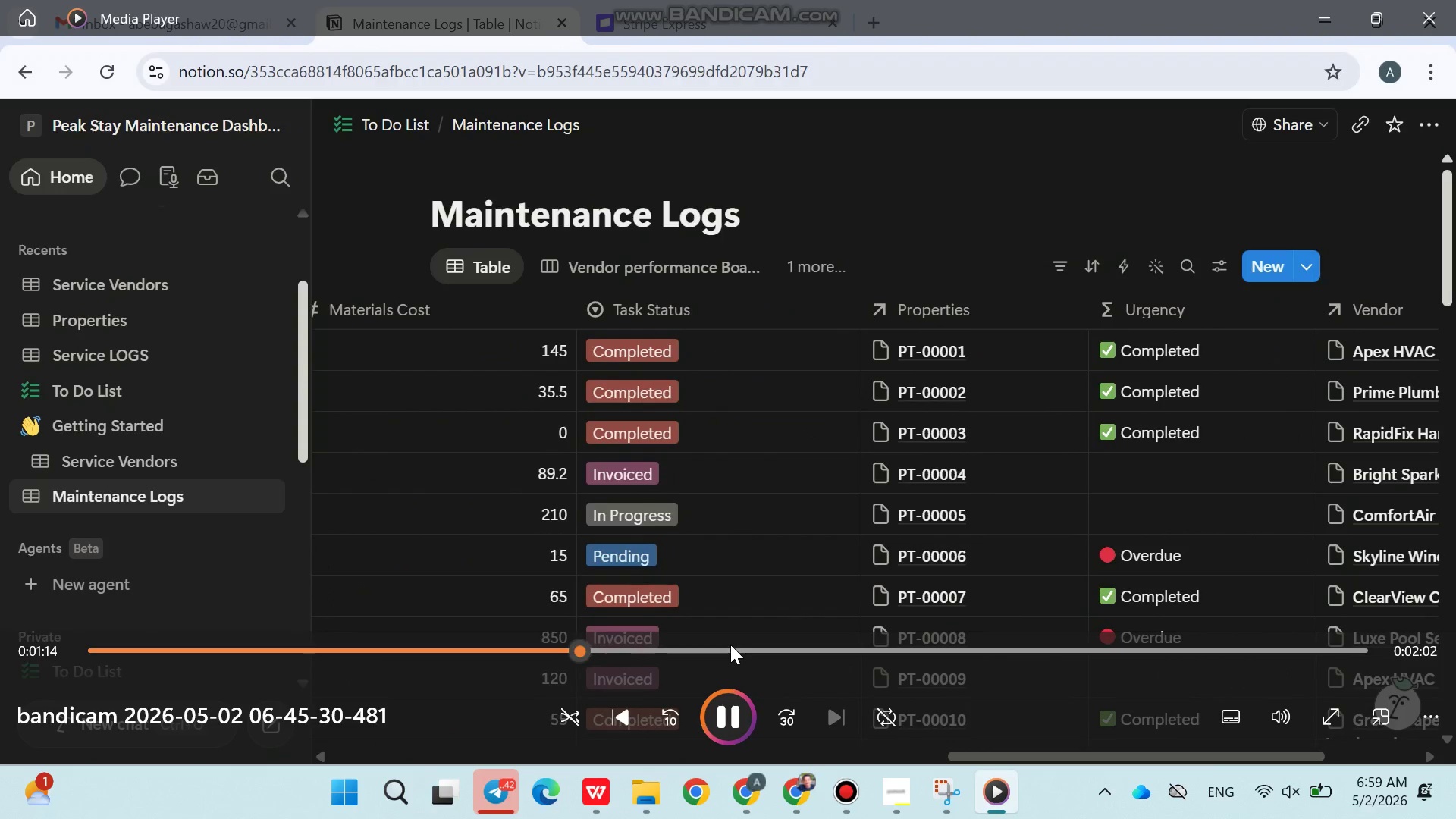 
left_click([730, 645])
 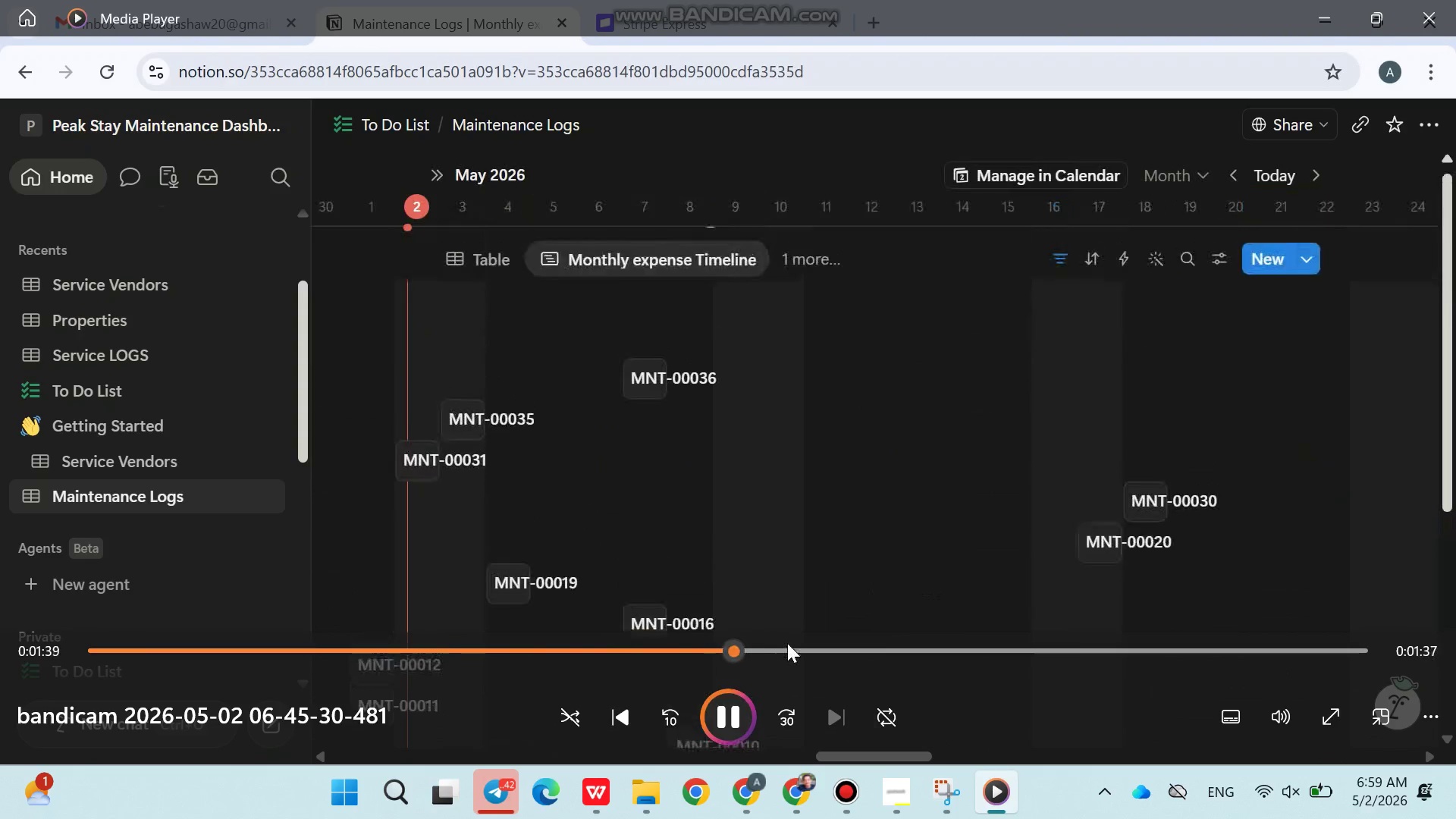 
left_click([787, 643])
 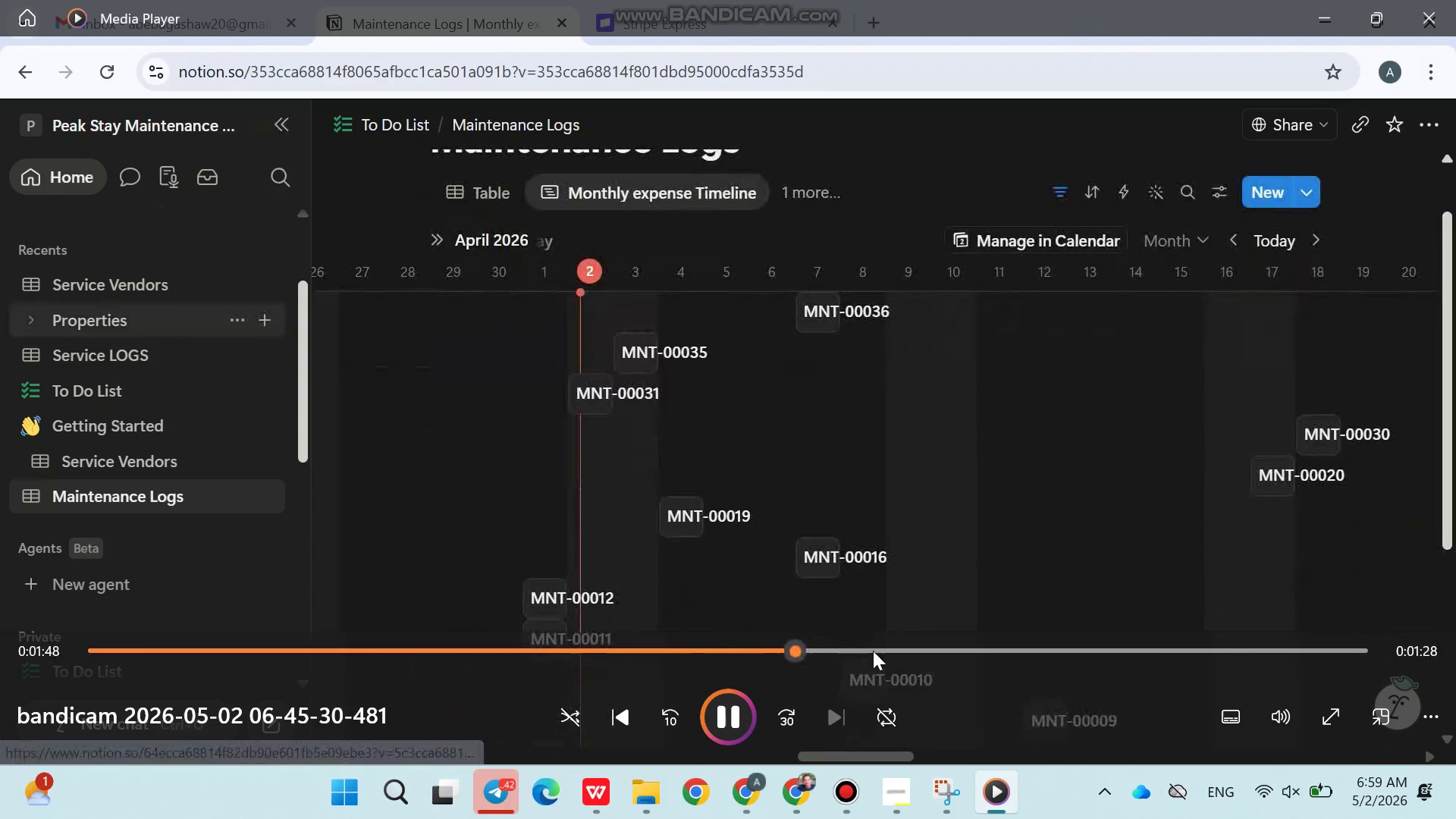 
left_click([873, 651])
 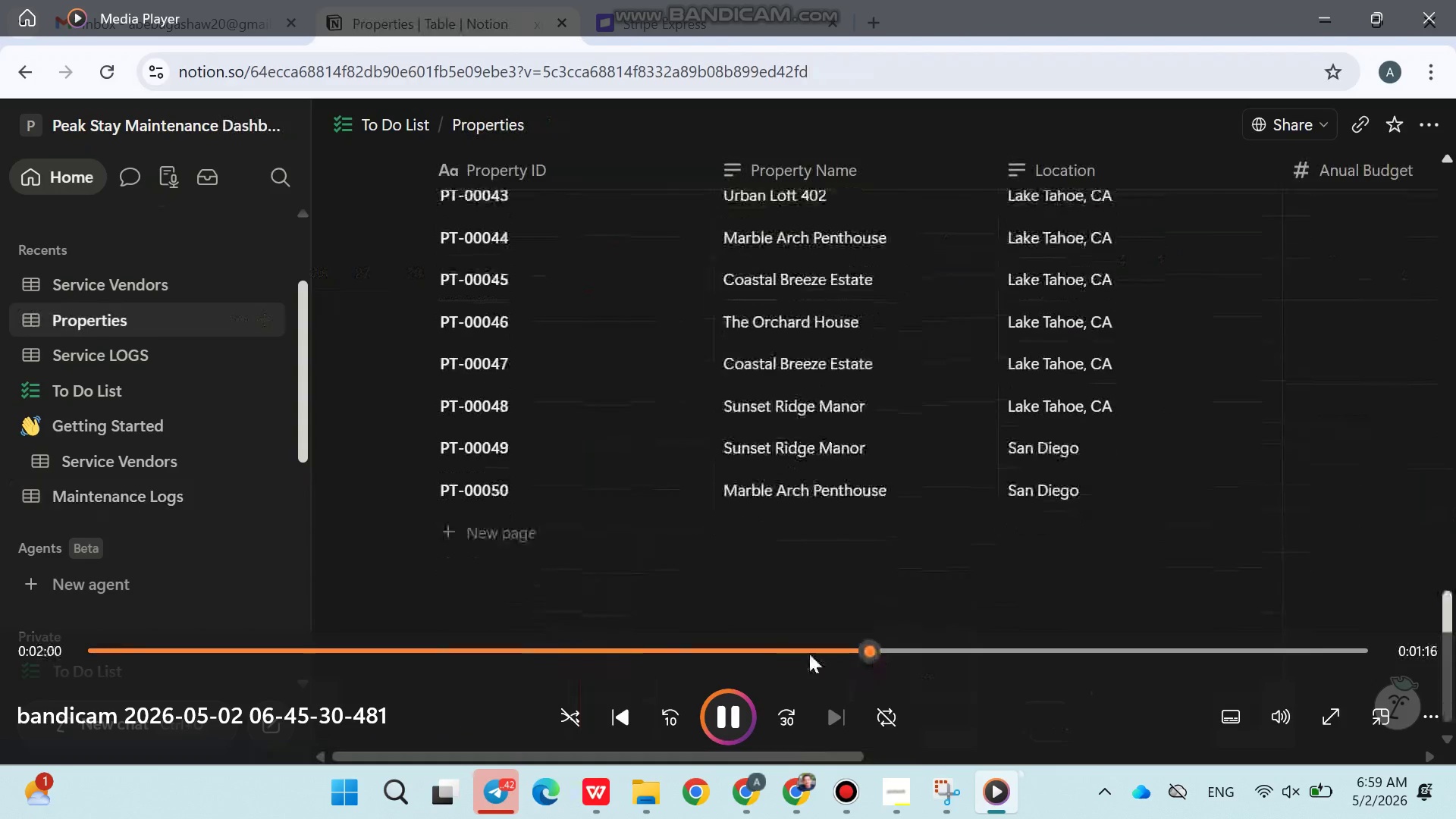 
left_click([809, 654])
 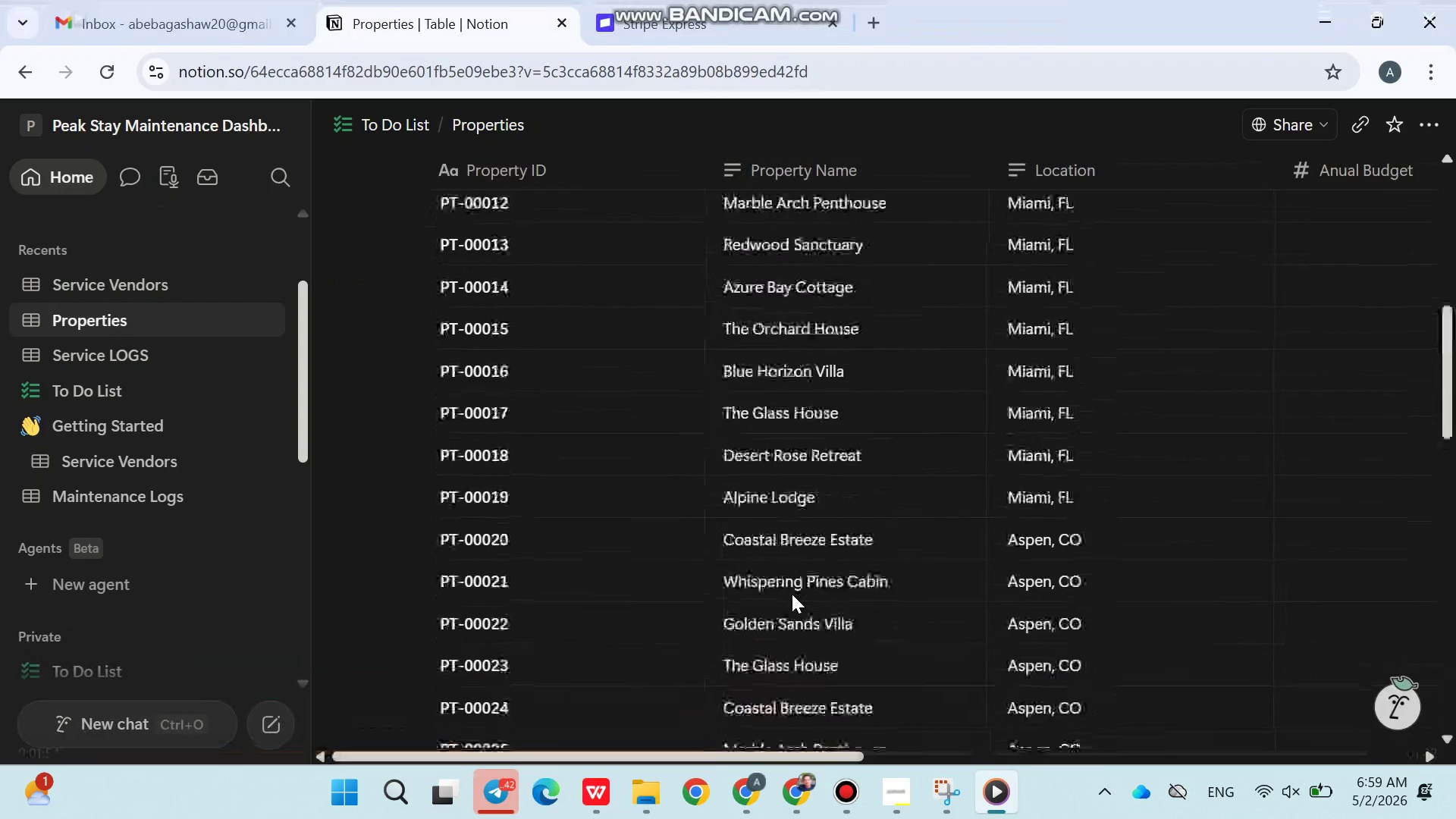 
wait(10.76)
 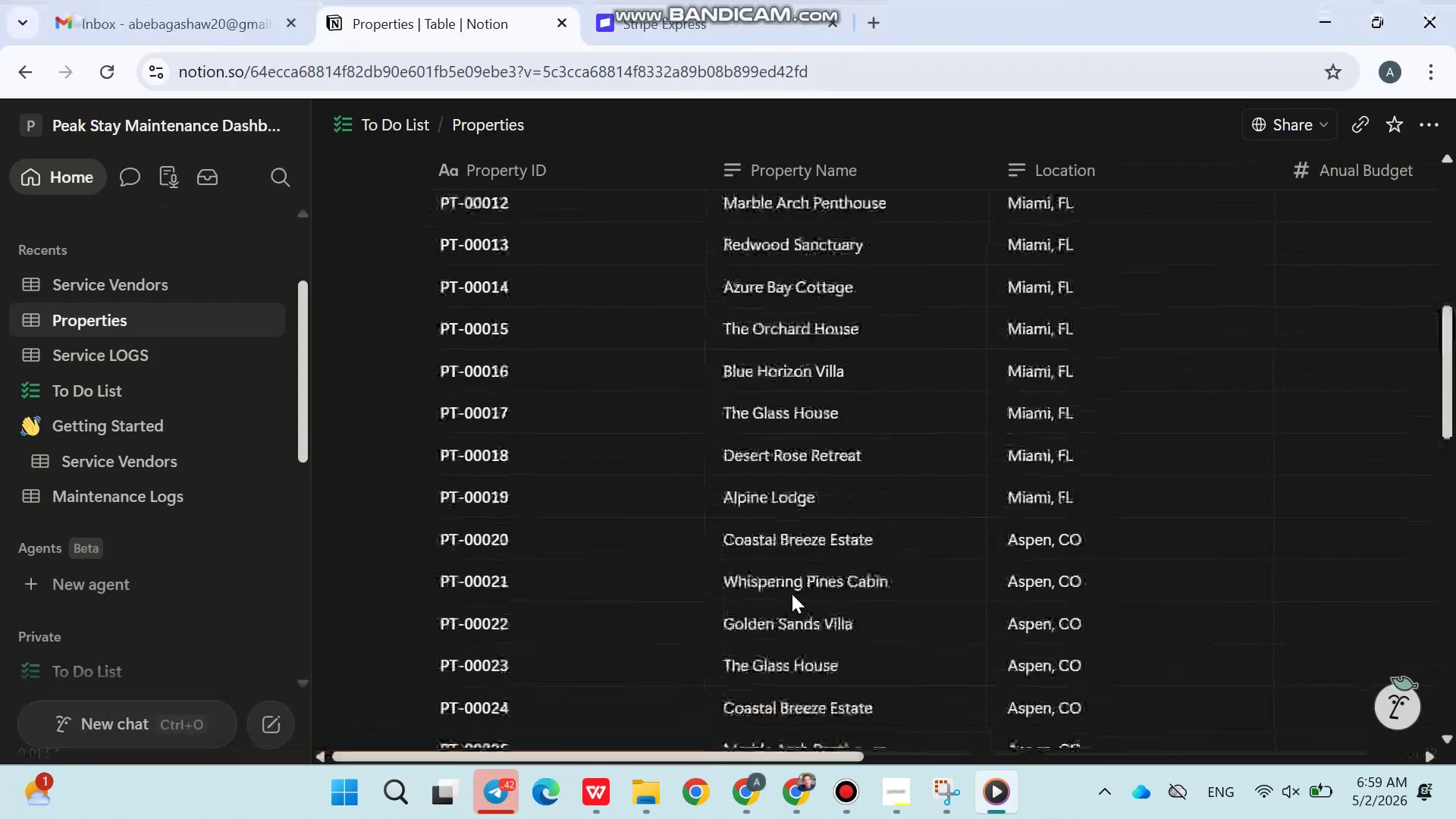 
mouse_move([860, 554])
 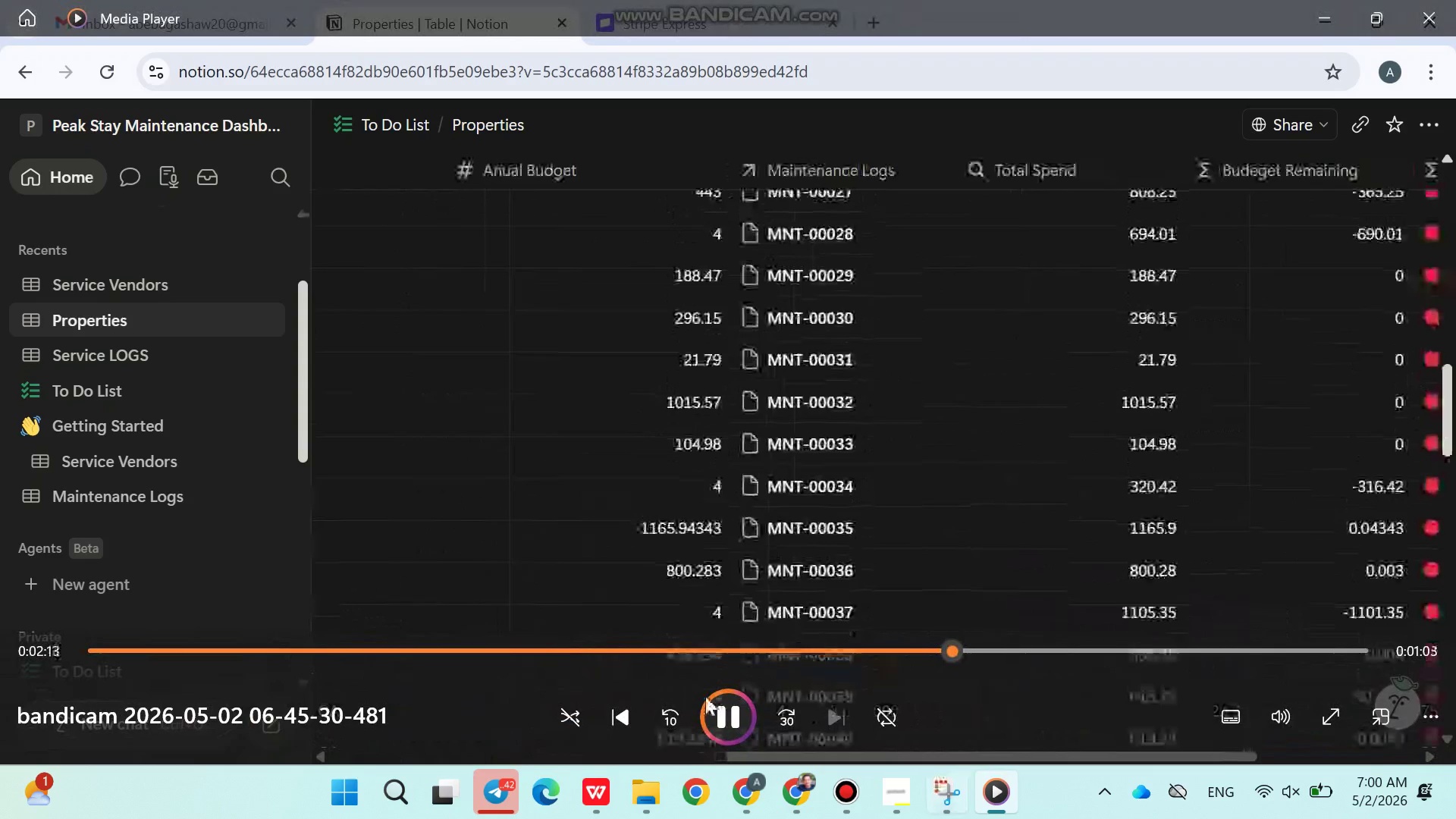 